 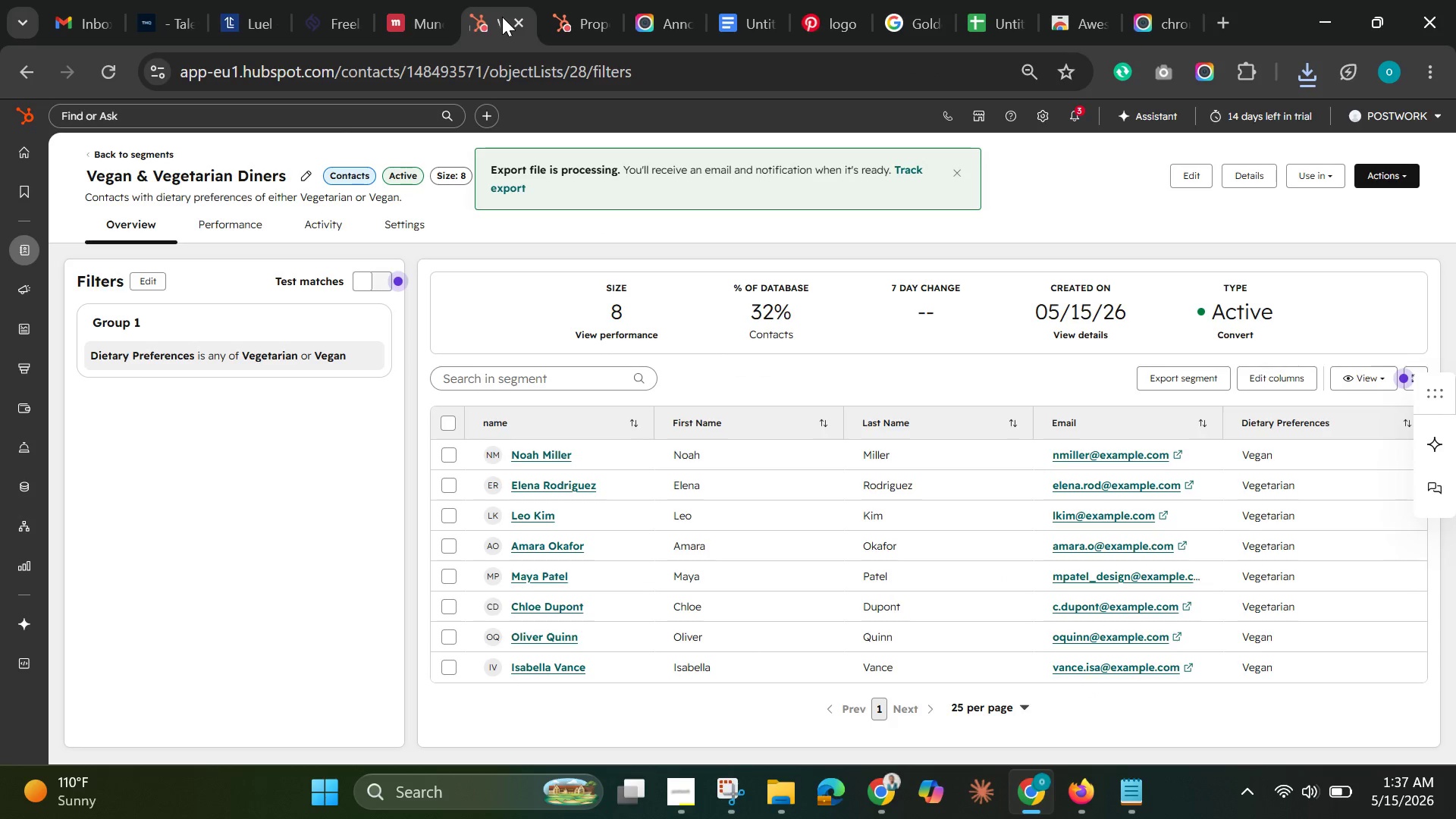 
left_click([576, 22])
 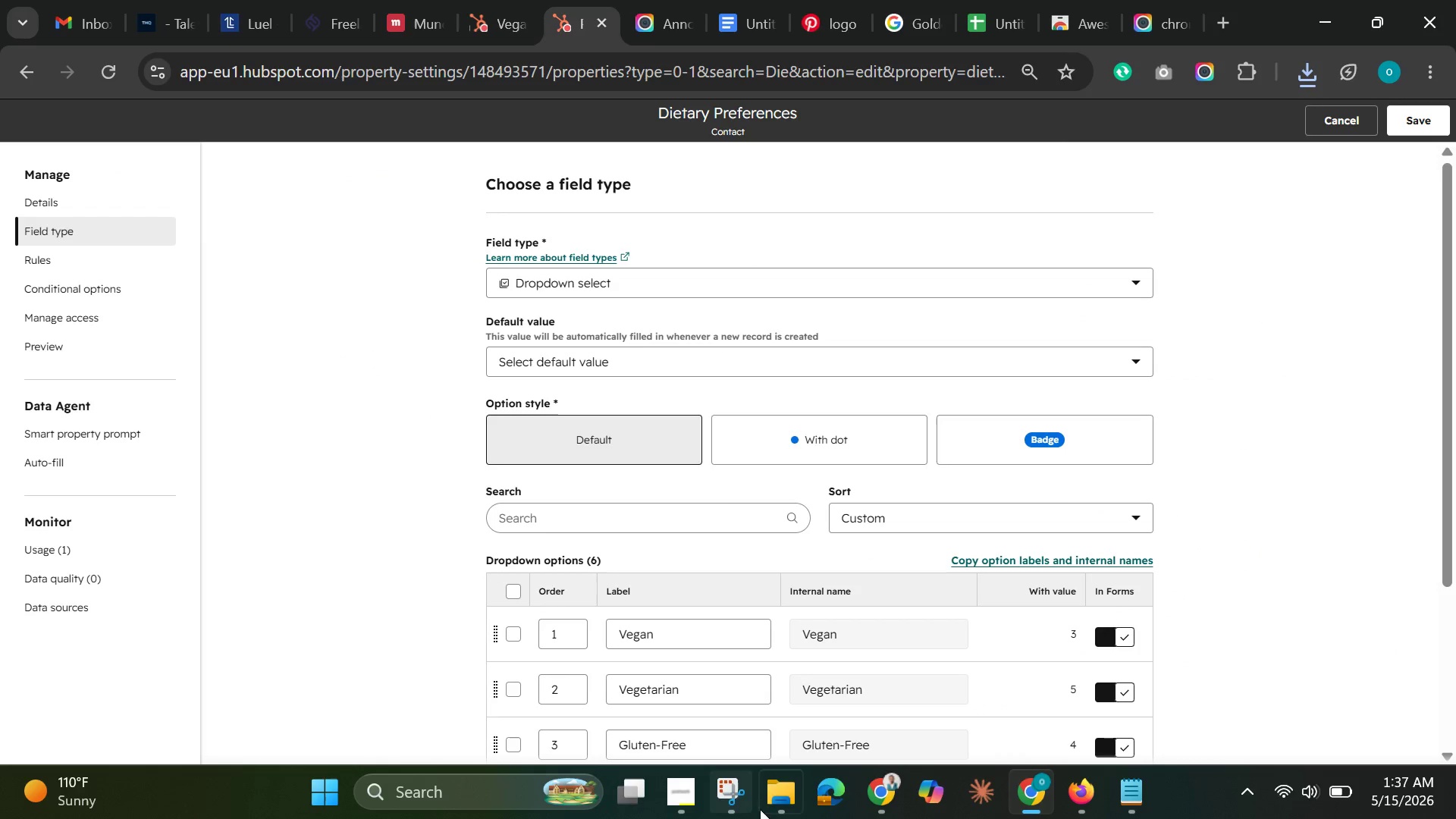 
left_click([767, 787])
 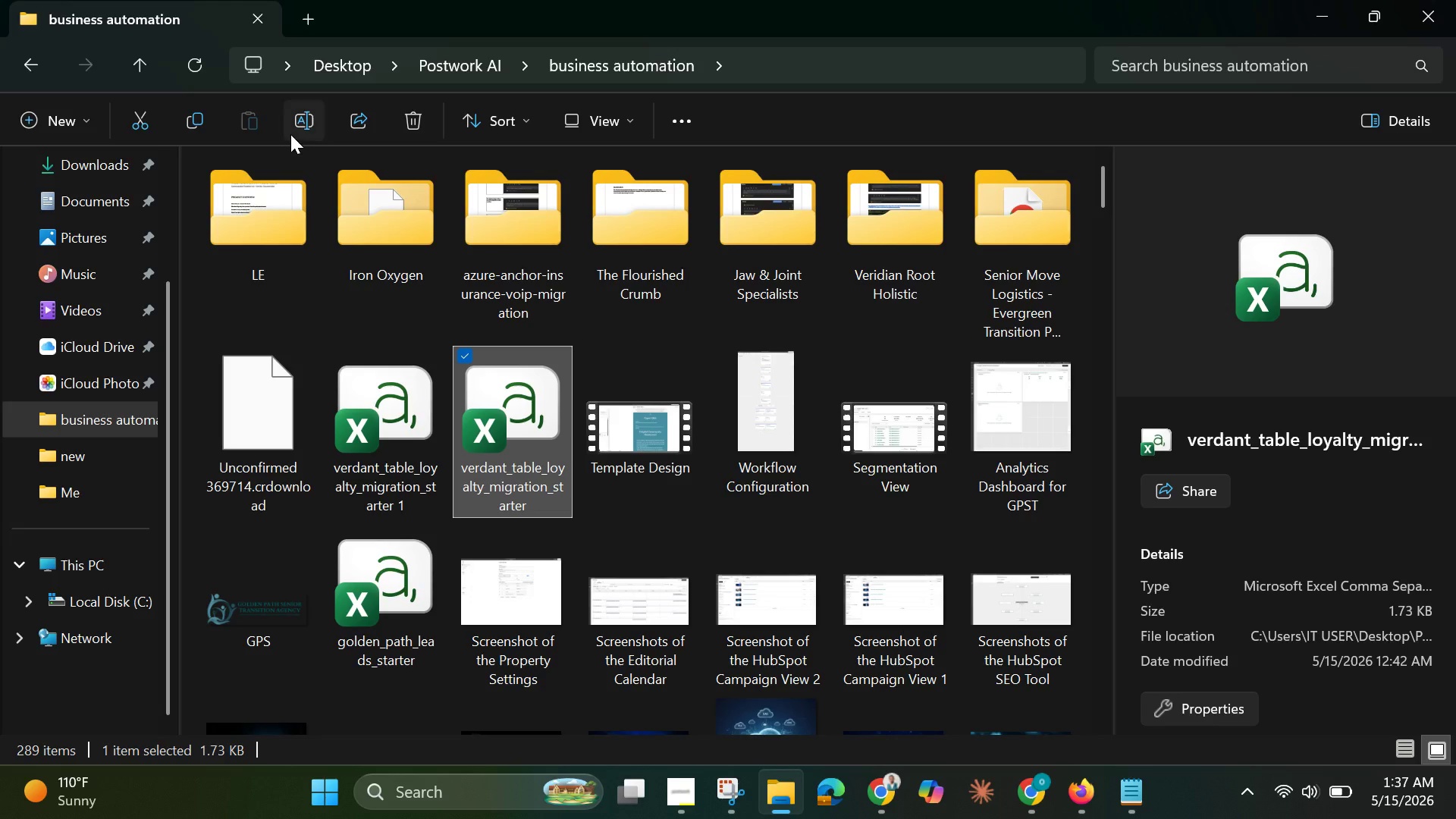 
left_click([198, 69])
 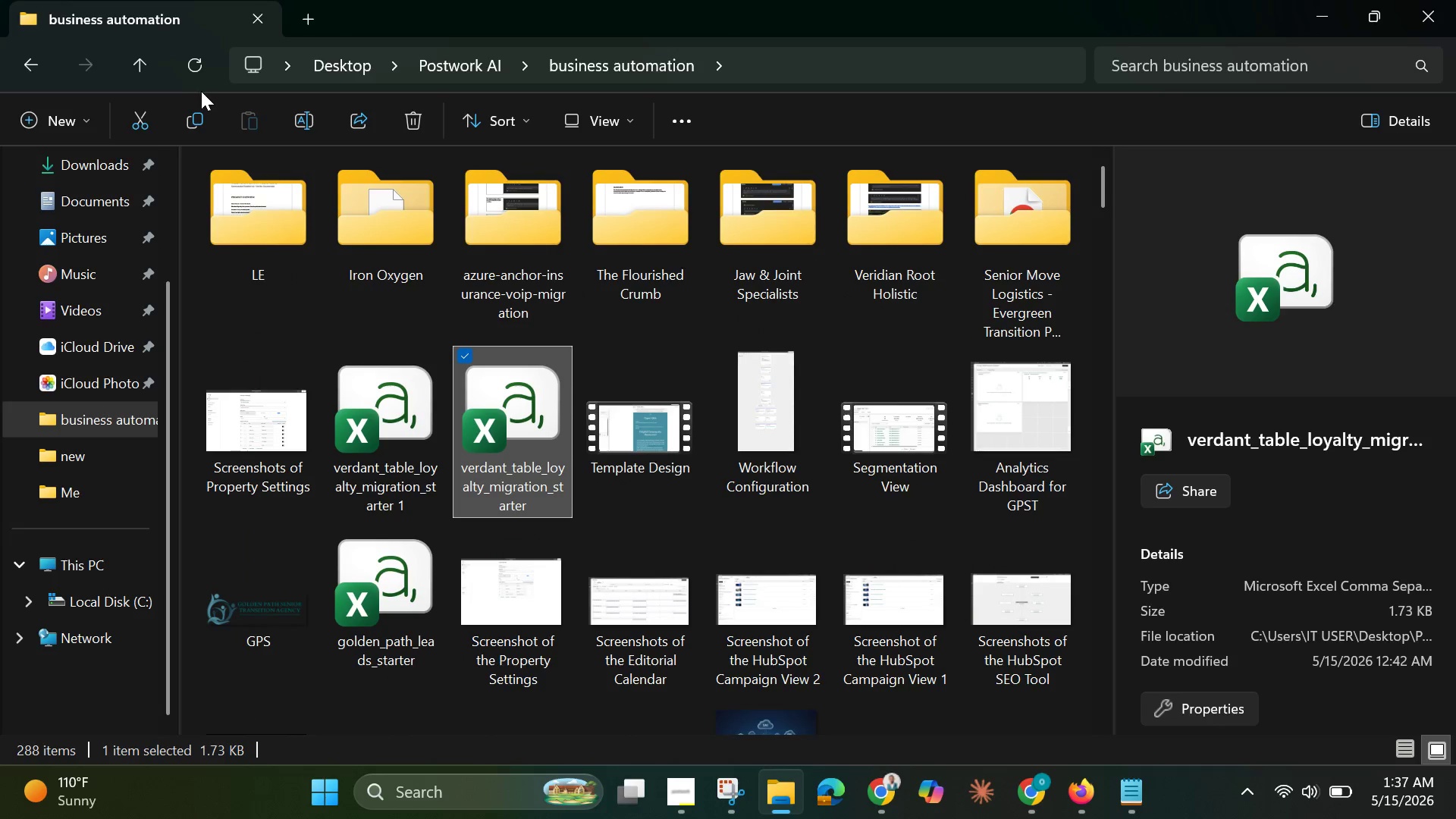 
mouse_move([198, 118])
 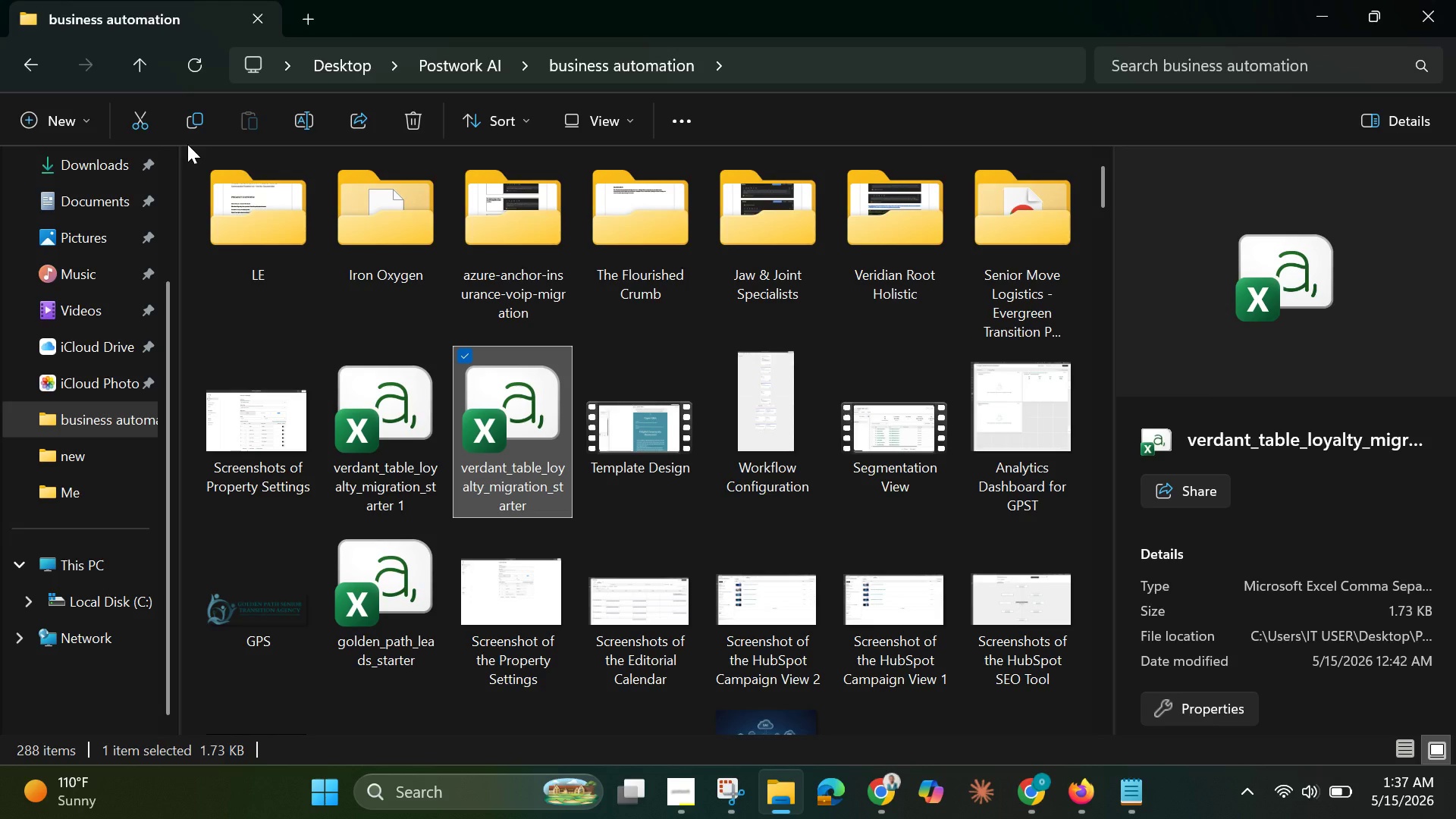 
wait(10.98)
 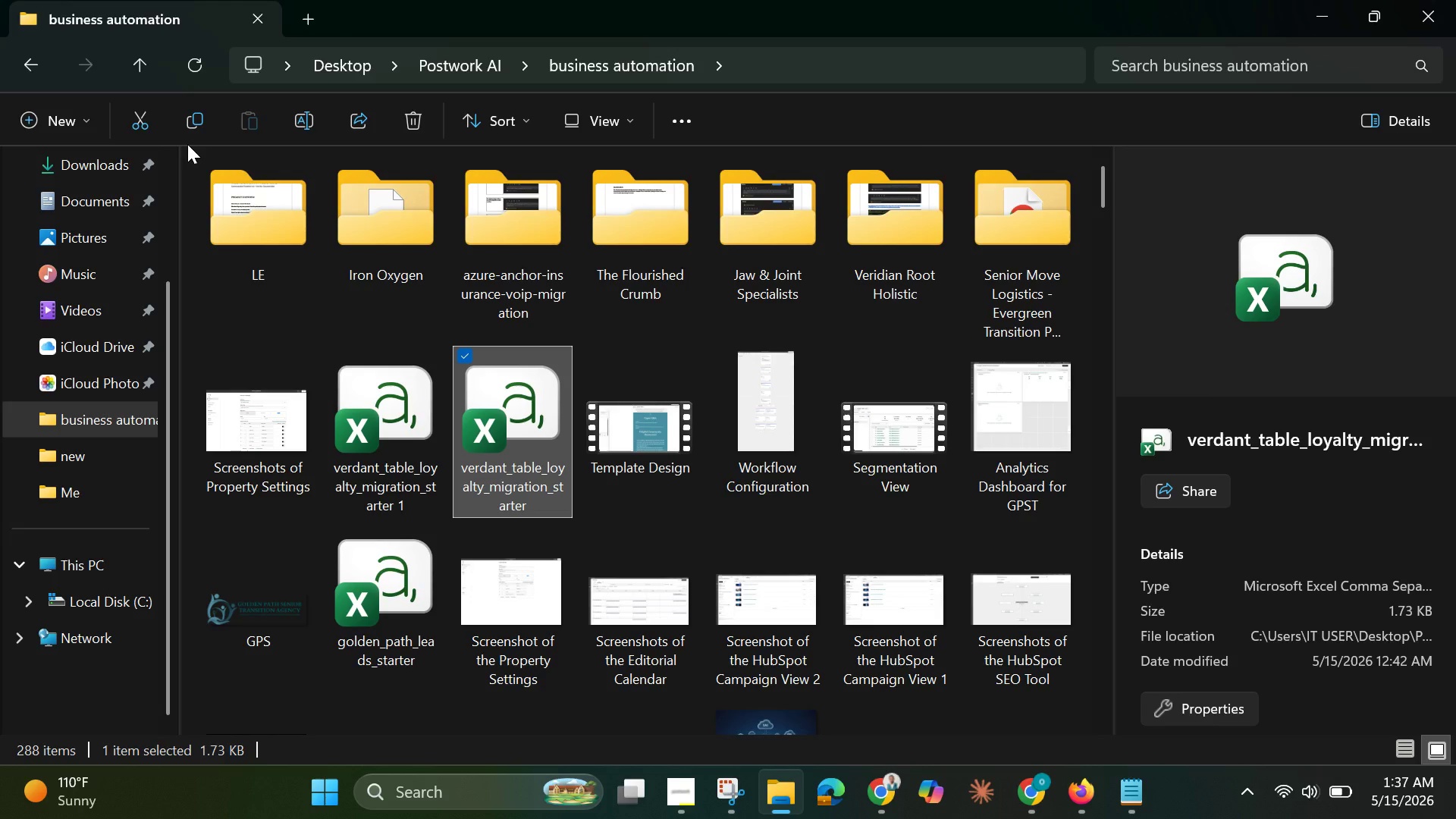 
left_click([1316, 11])
 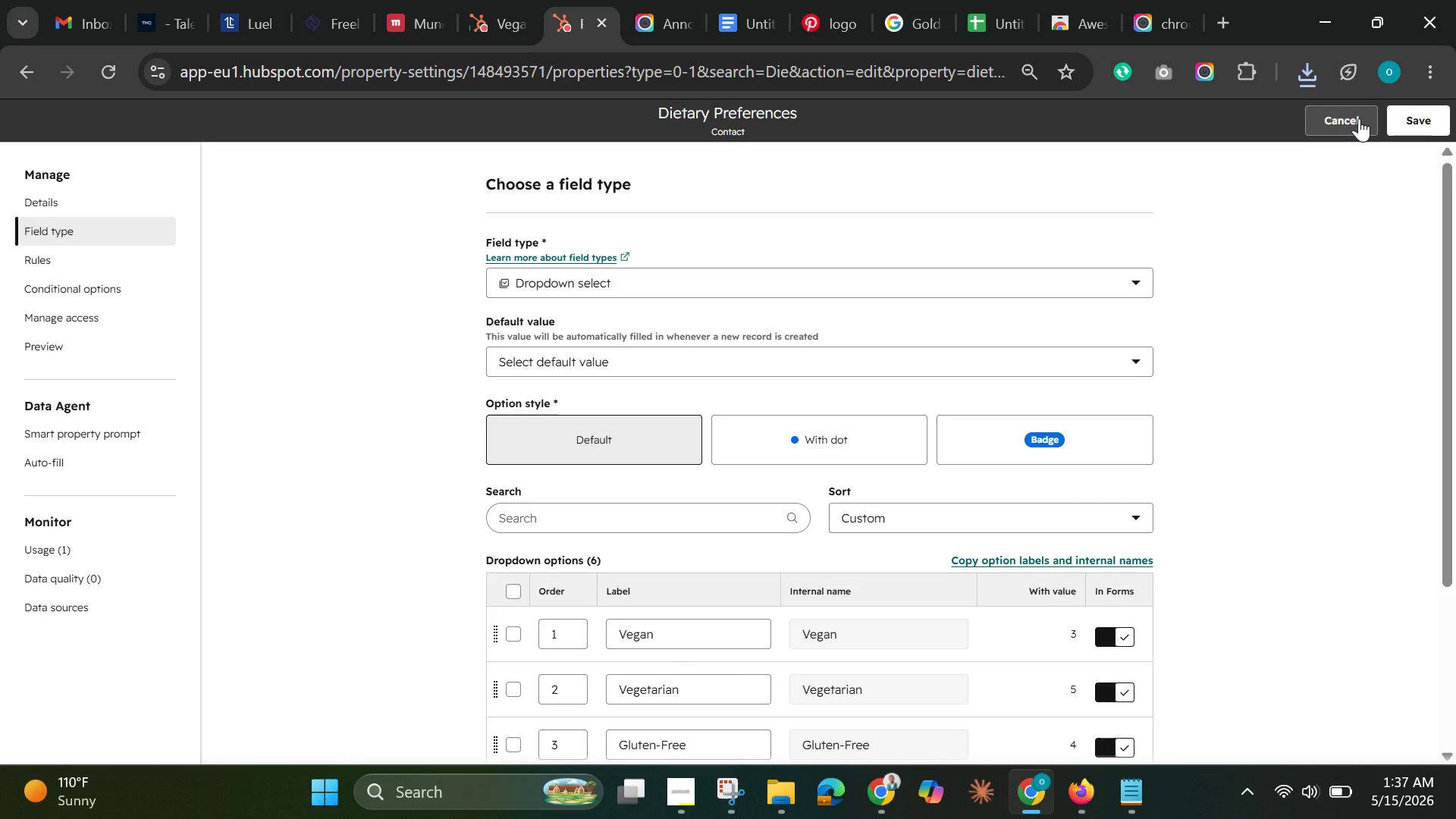 
wait(5.73)
 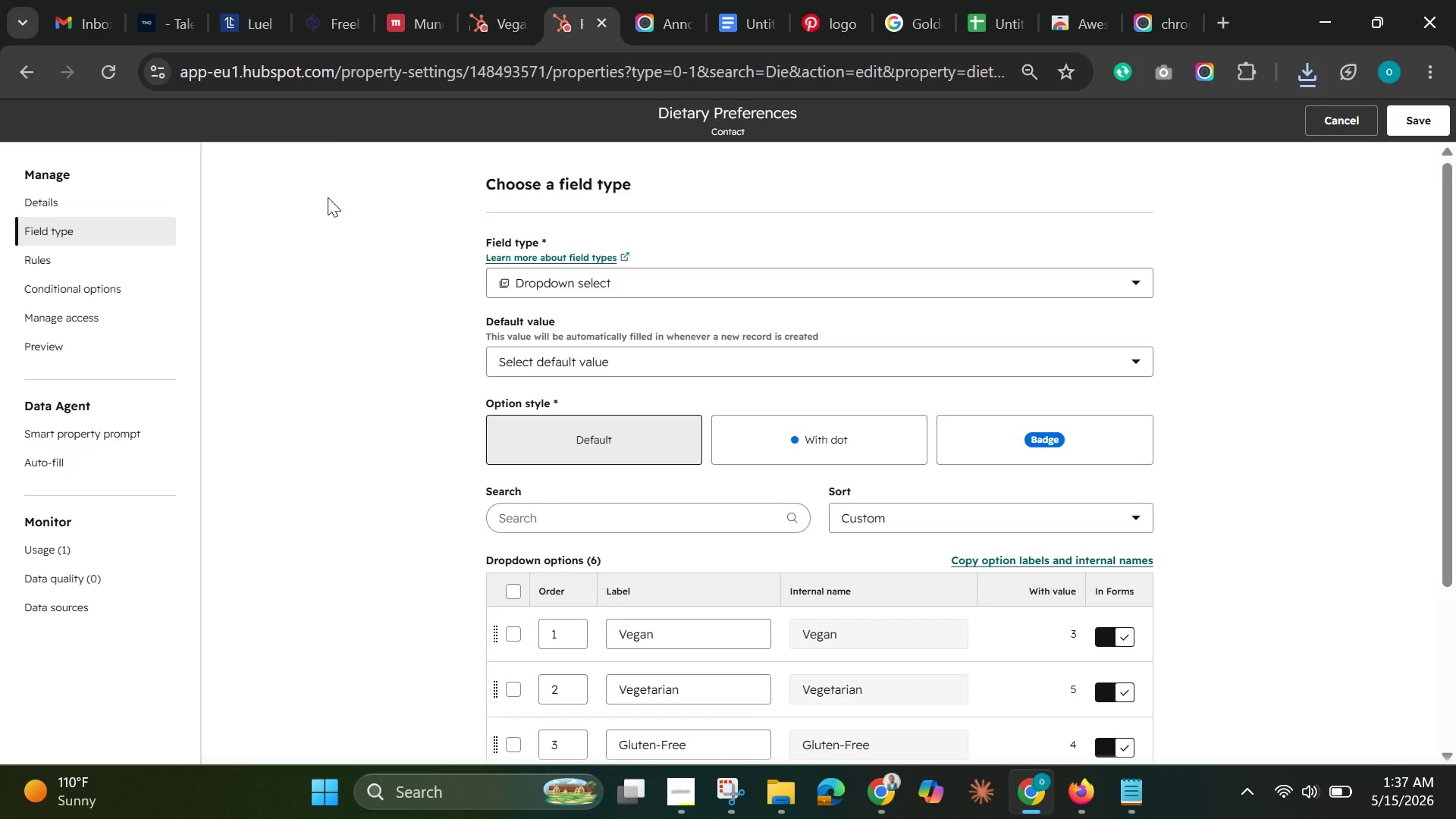 
left_click([1358, 114])
 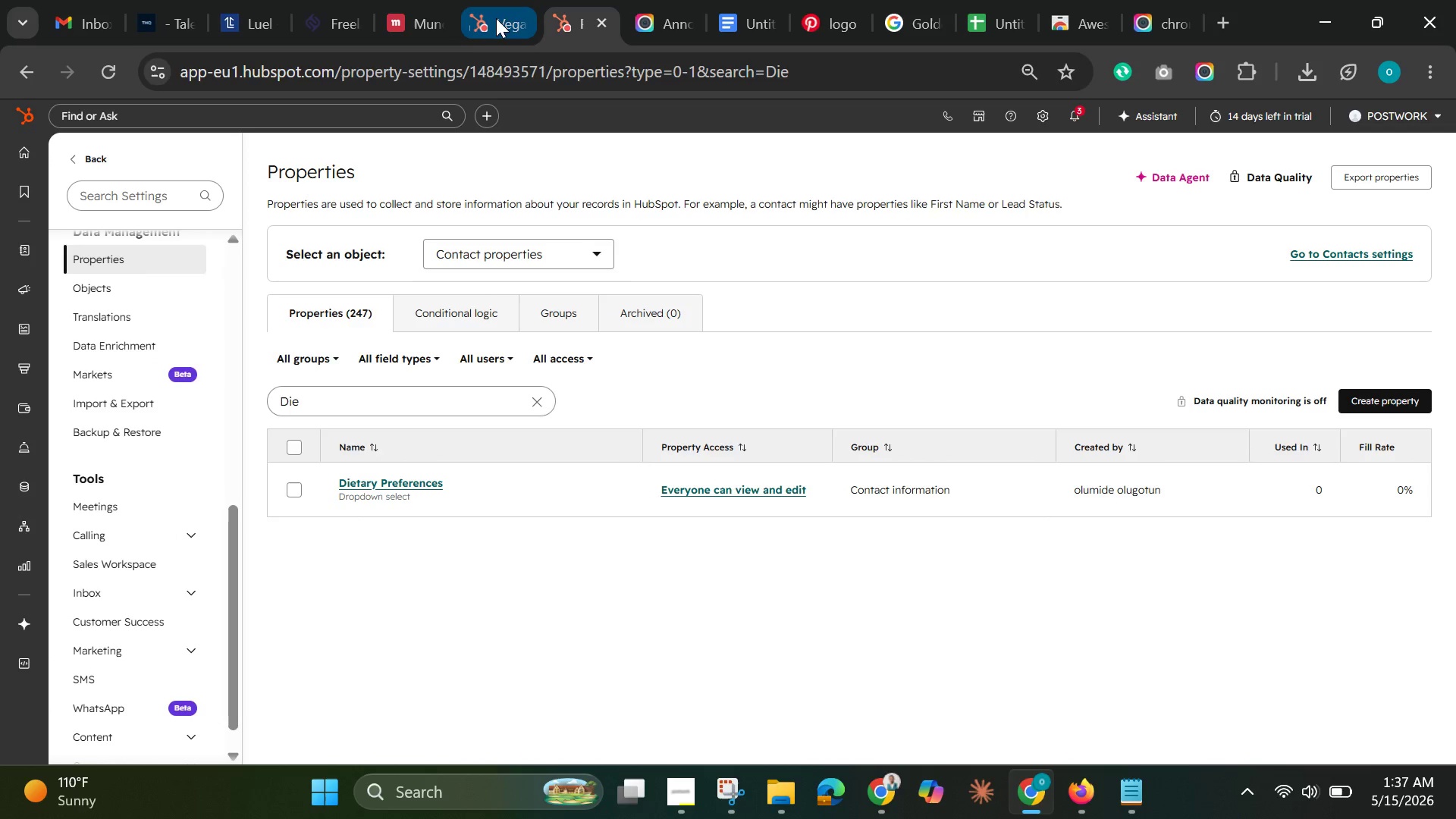 
left_click([502, 14])
 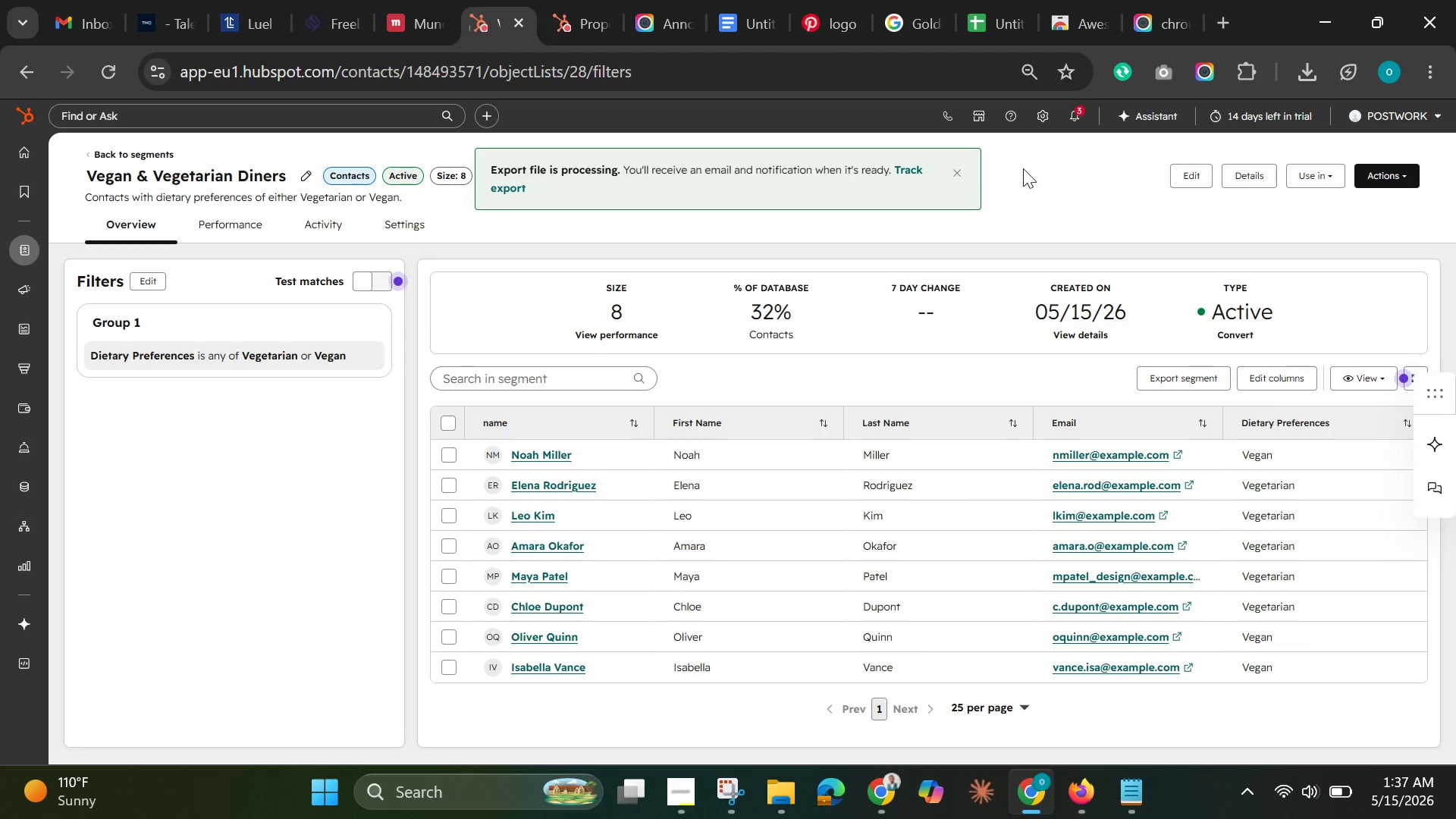 
wait(9.83)
 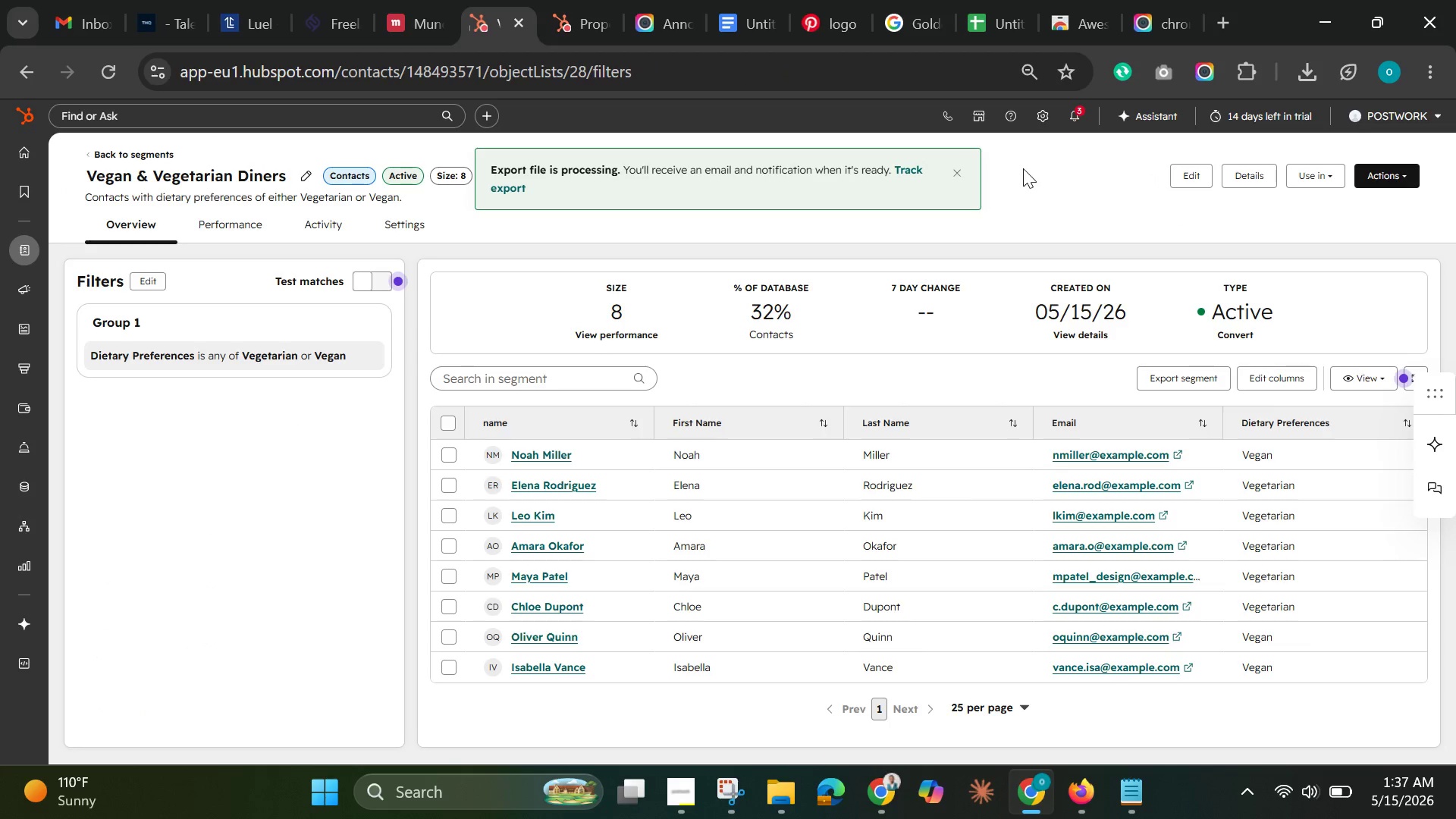 
left_click([582, 24])
 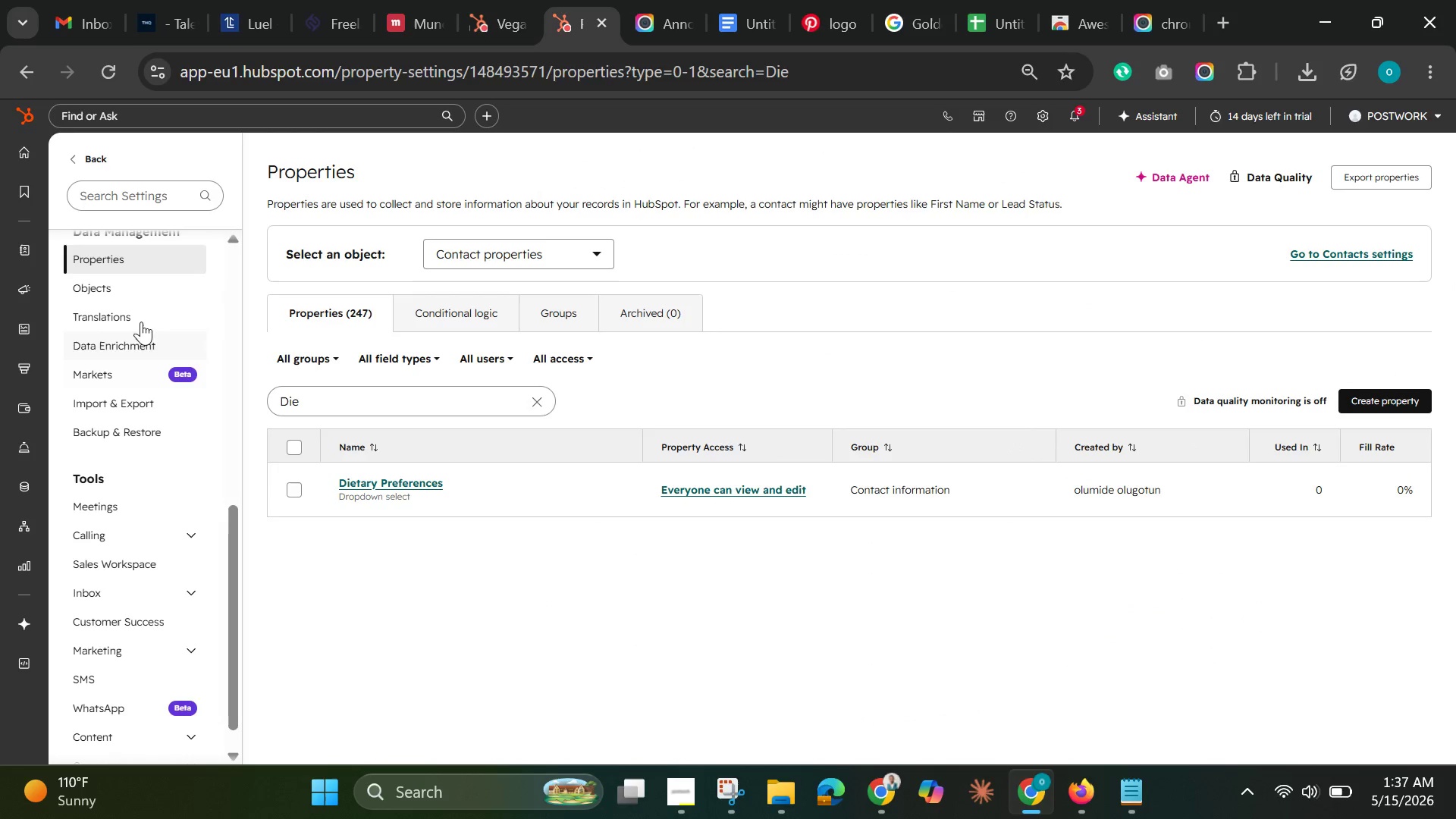 
scroll: coordinate [144, 338], scroll_direction: up, amount: 5.0
 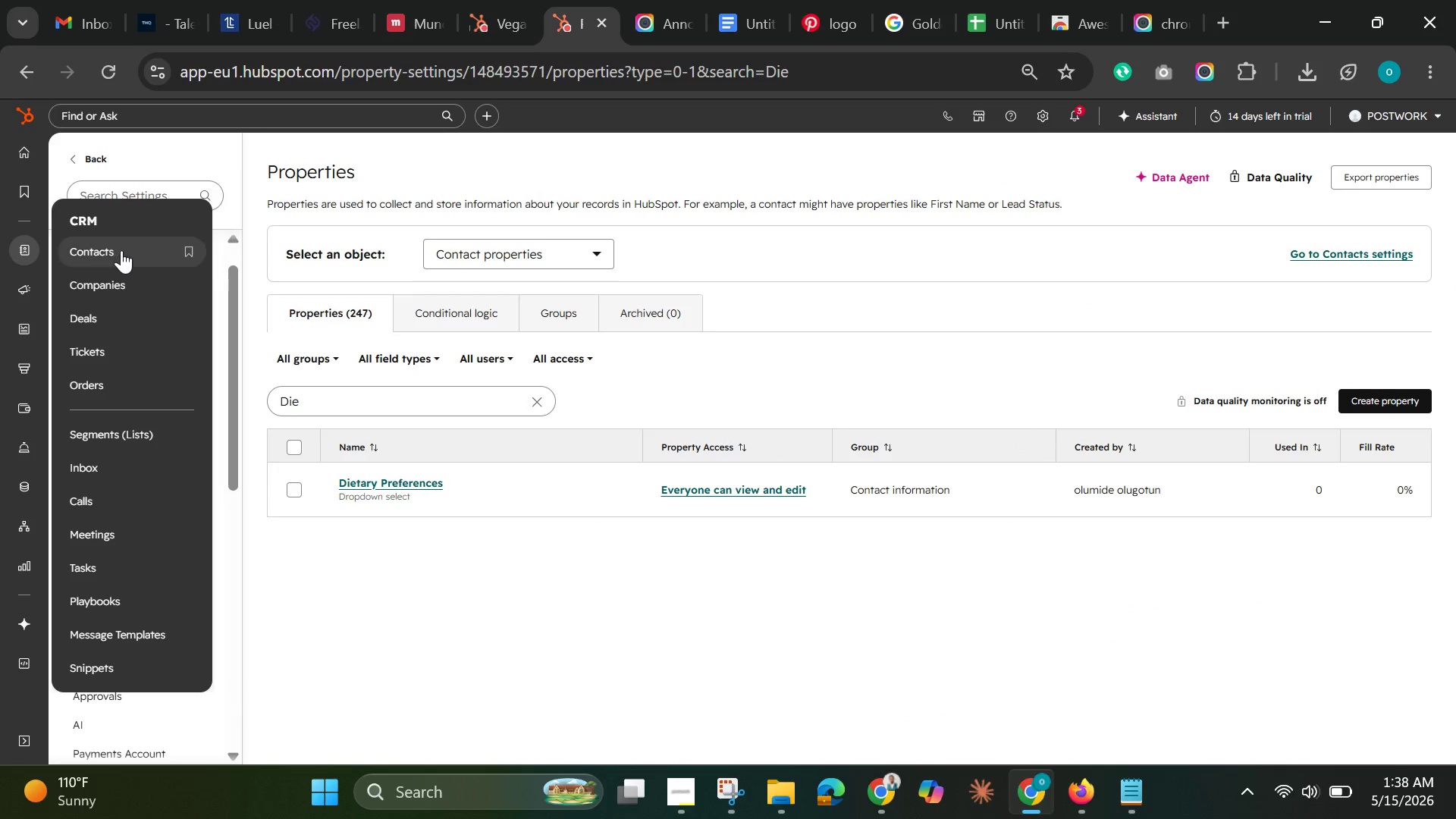 
left_click([121, 250])
 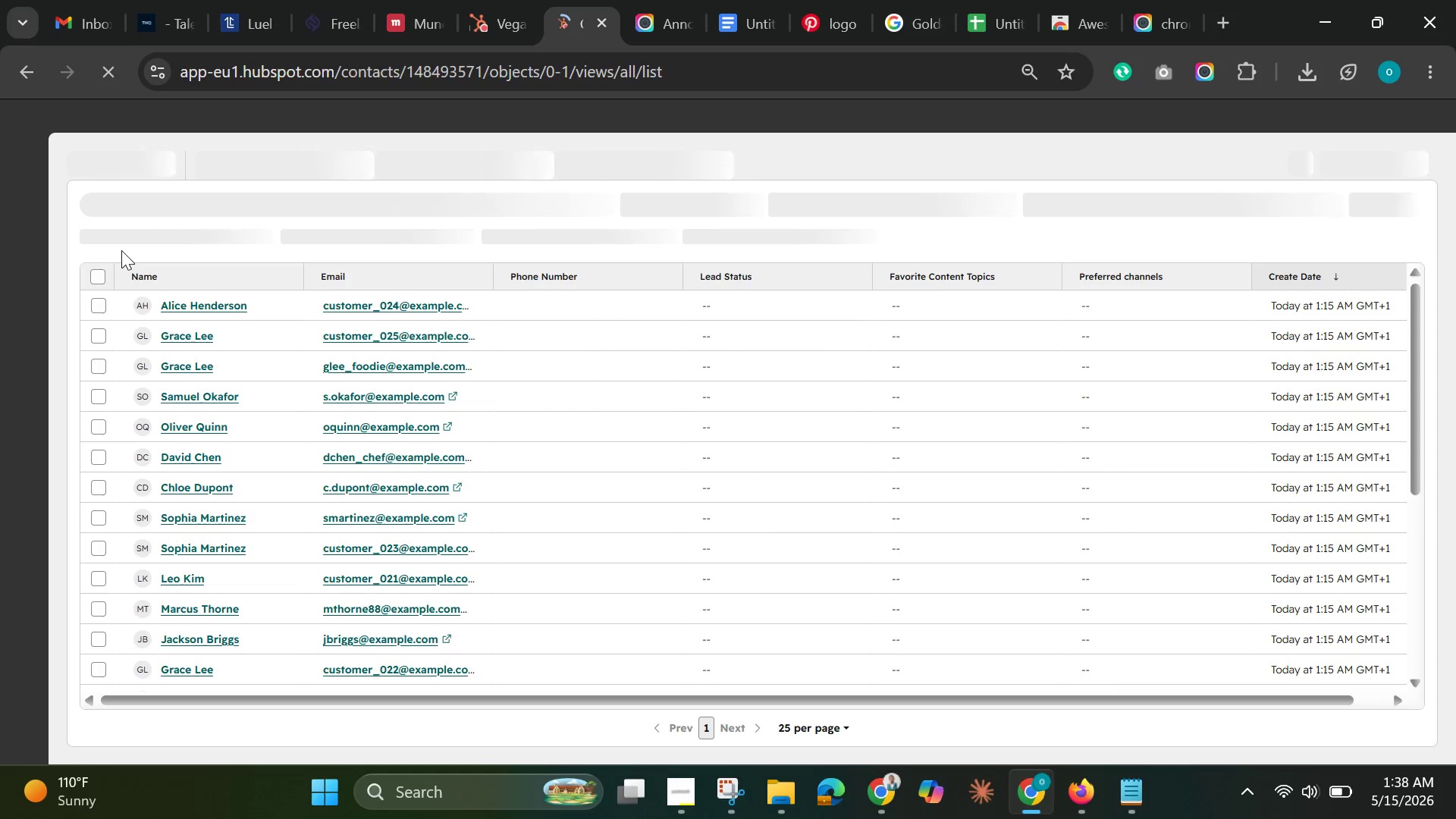 
wait(6.95)
 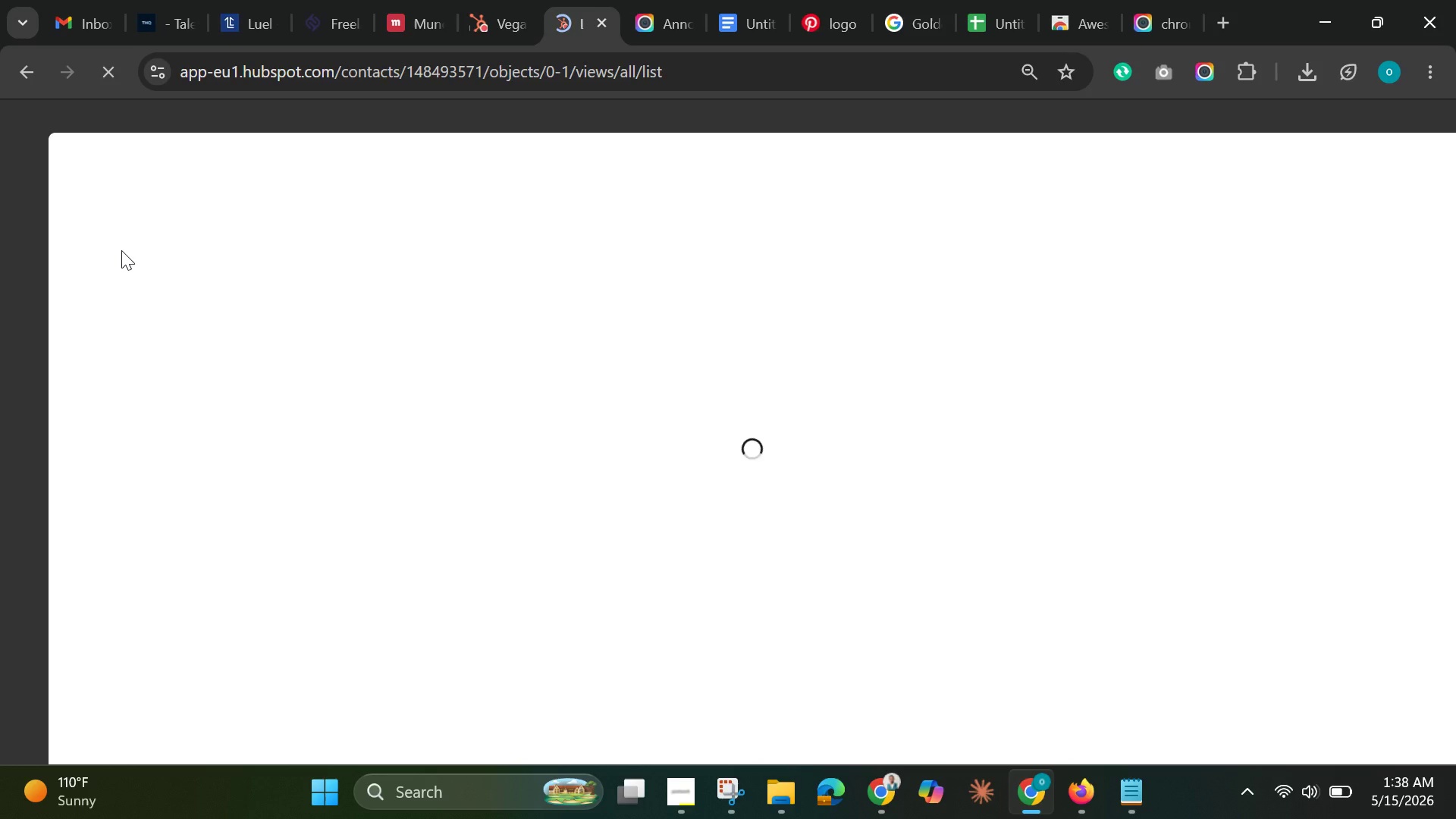 
scroll: coordinate [153, 256], scroll_direction: up, amount: 3.0
 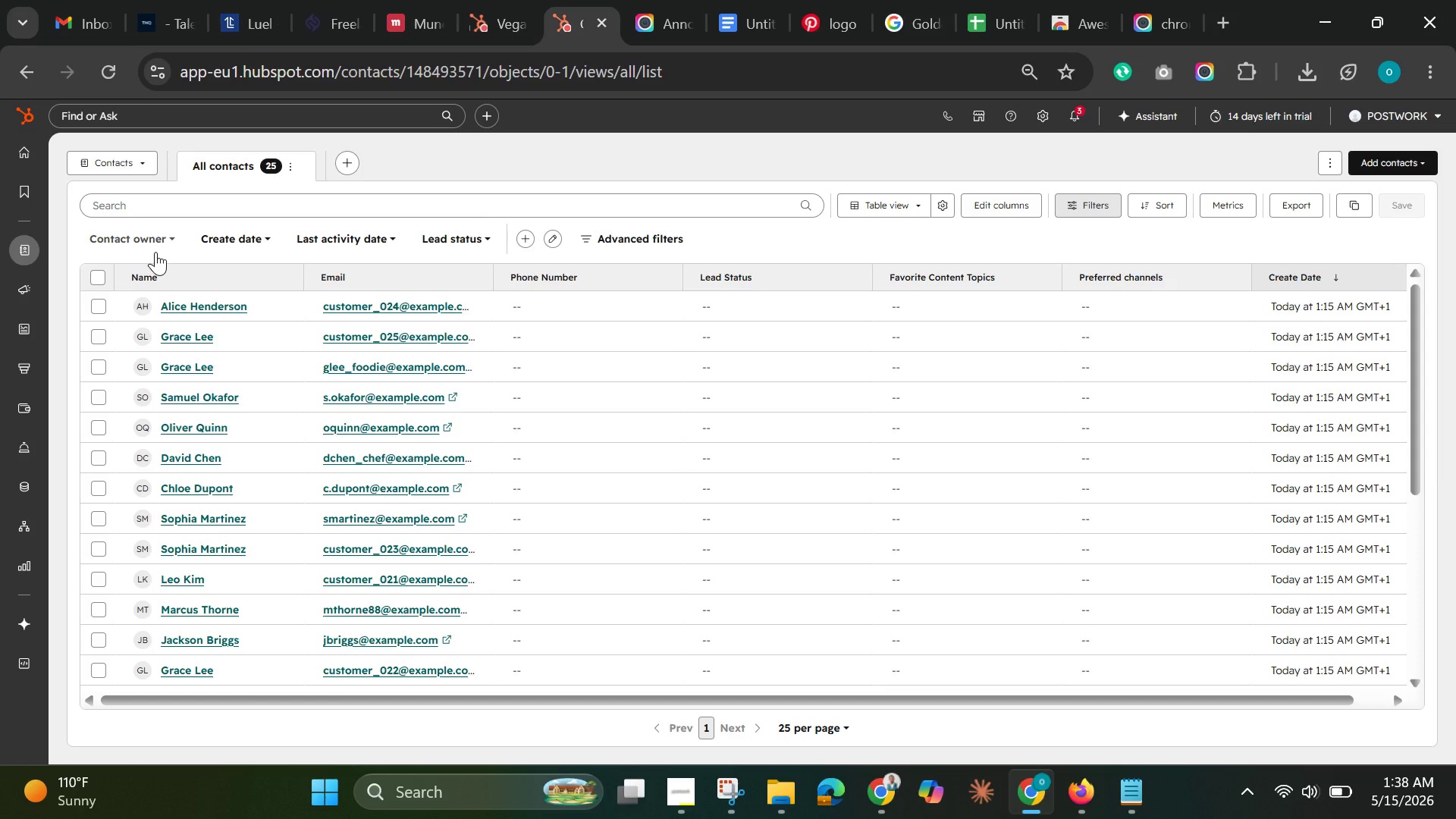 
wait(12.58)
 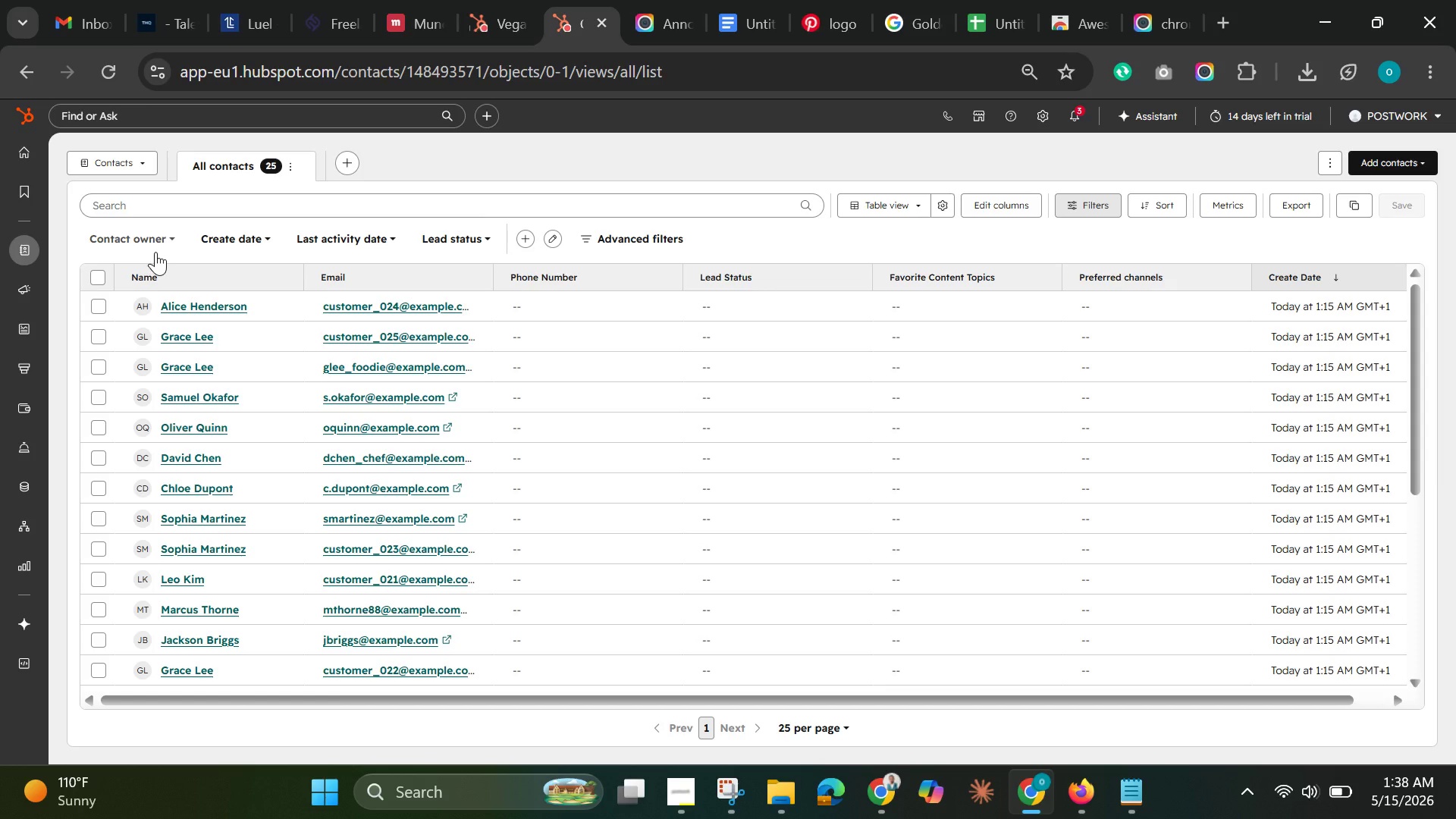 
scroll: coordinate [210, 435], scroll_direction: up, amount: 3.0
 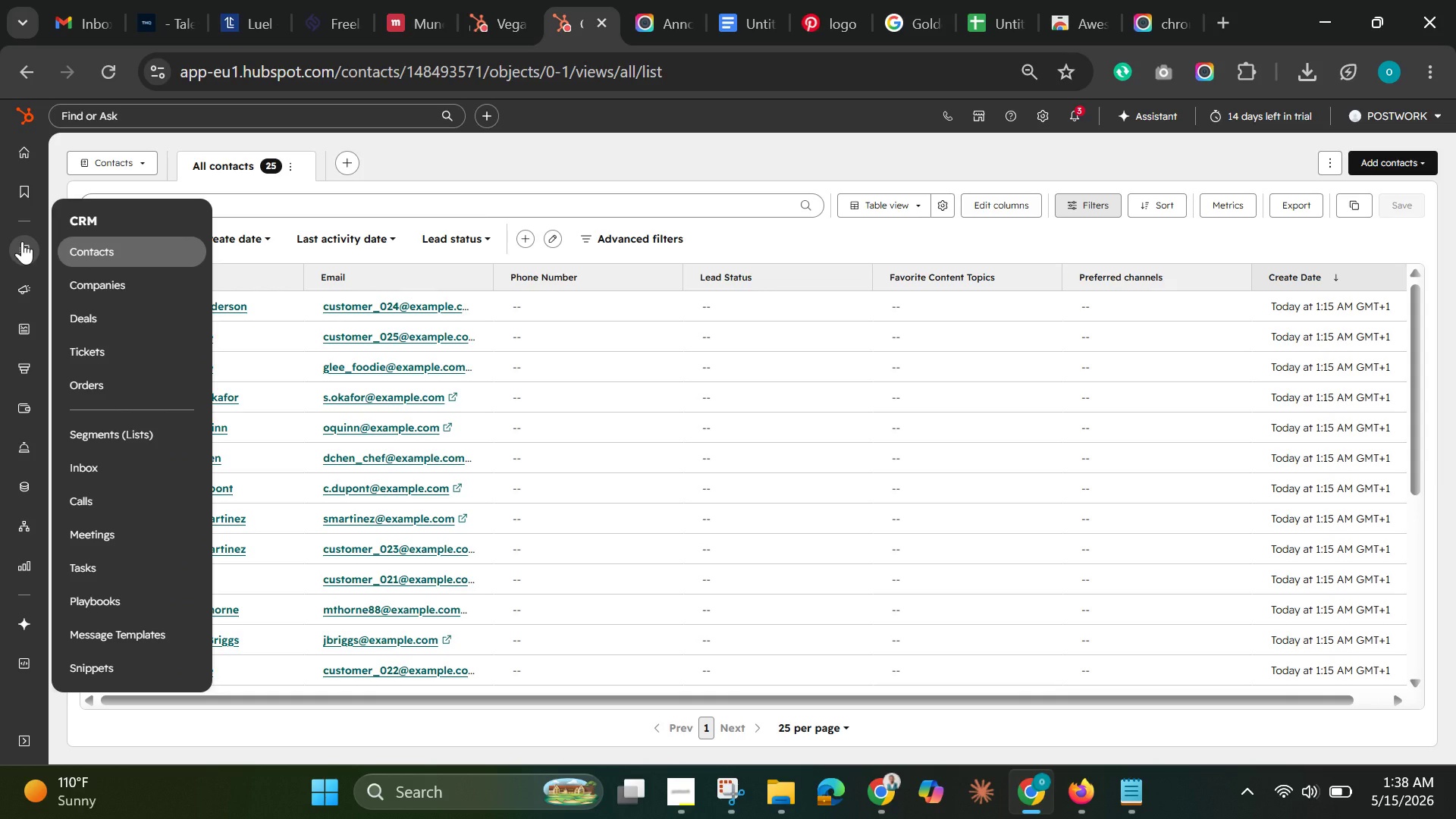 
wait(11.04)
 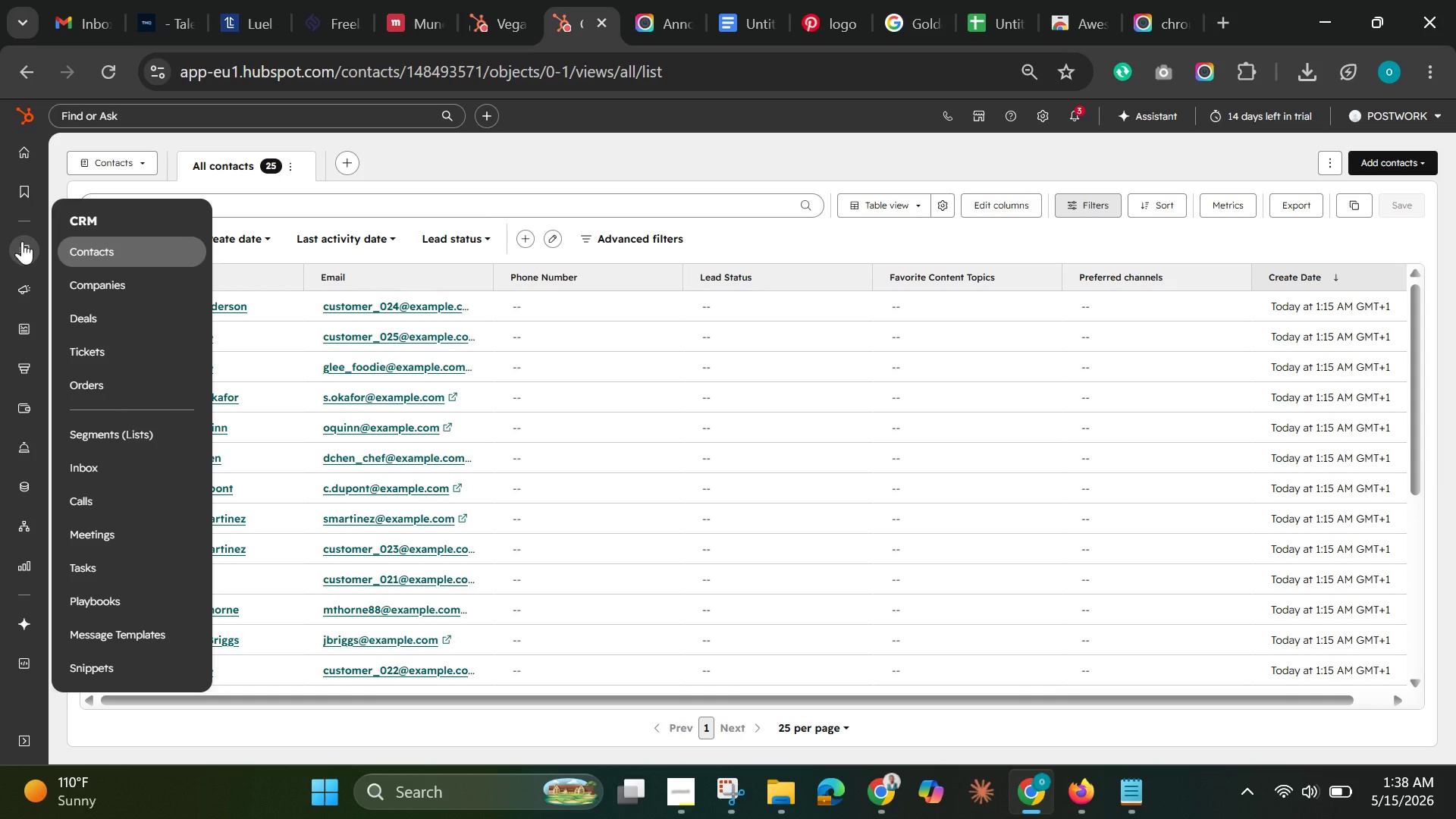 
mouse_move([0, 287])
 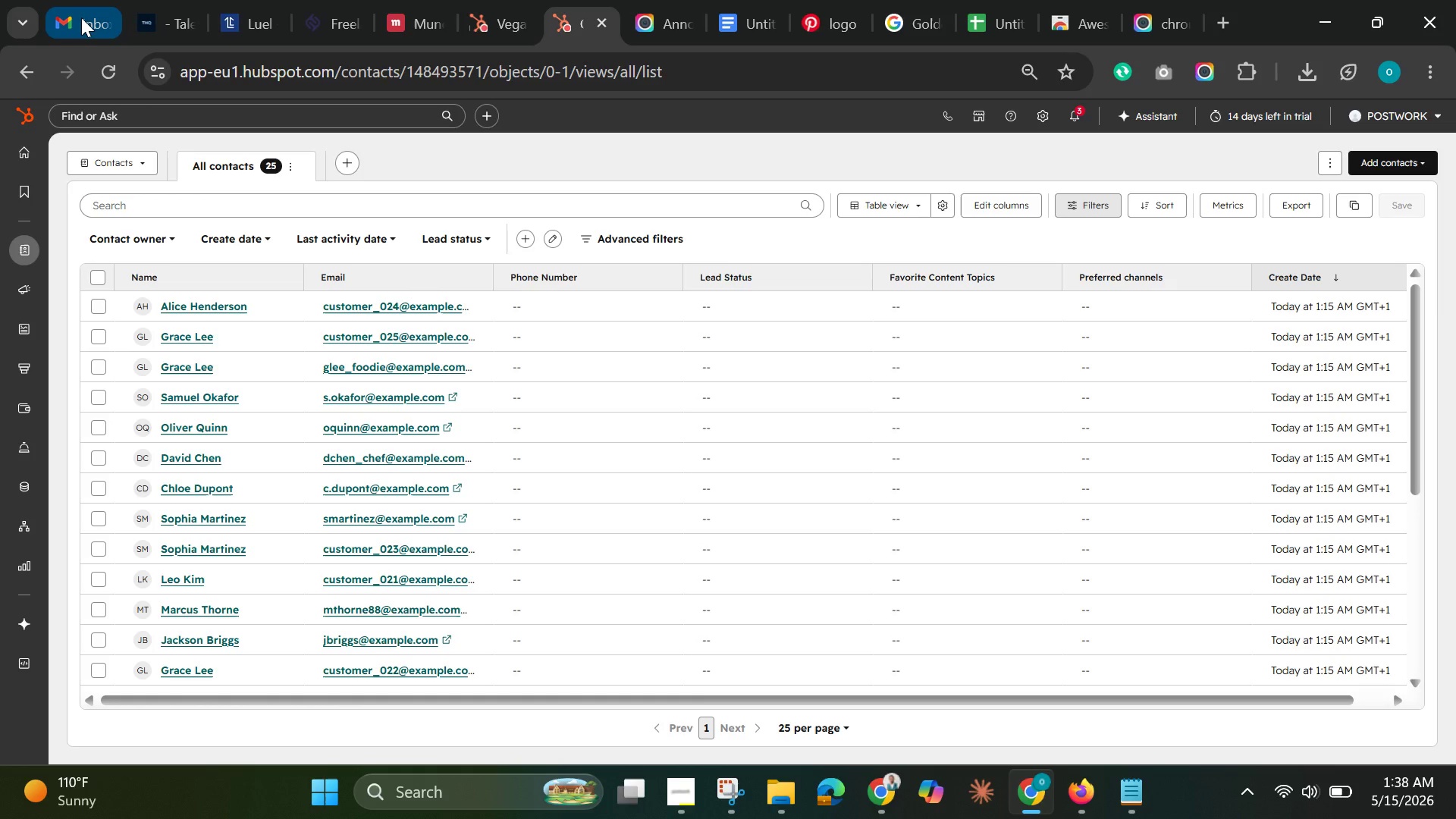 
left_click([81, 17])